 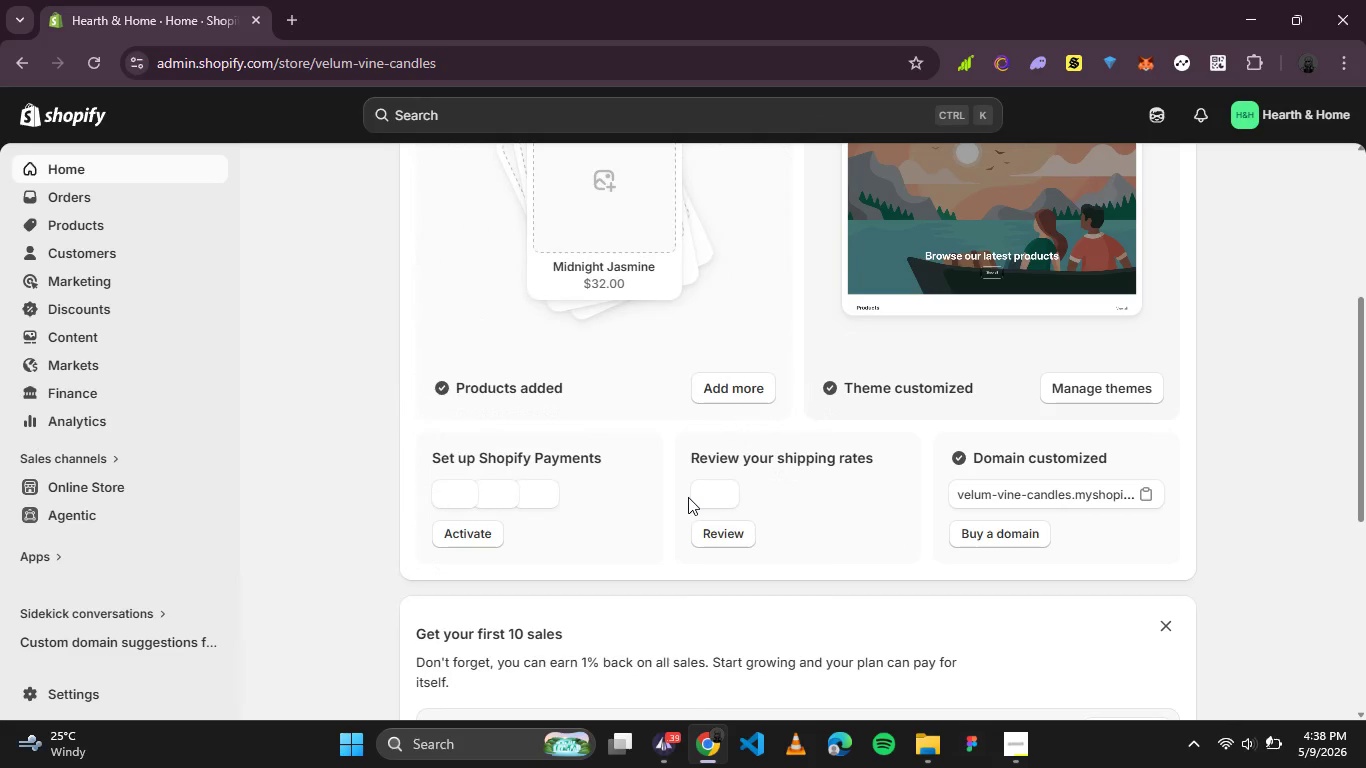 
left_click([213, 492])
 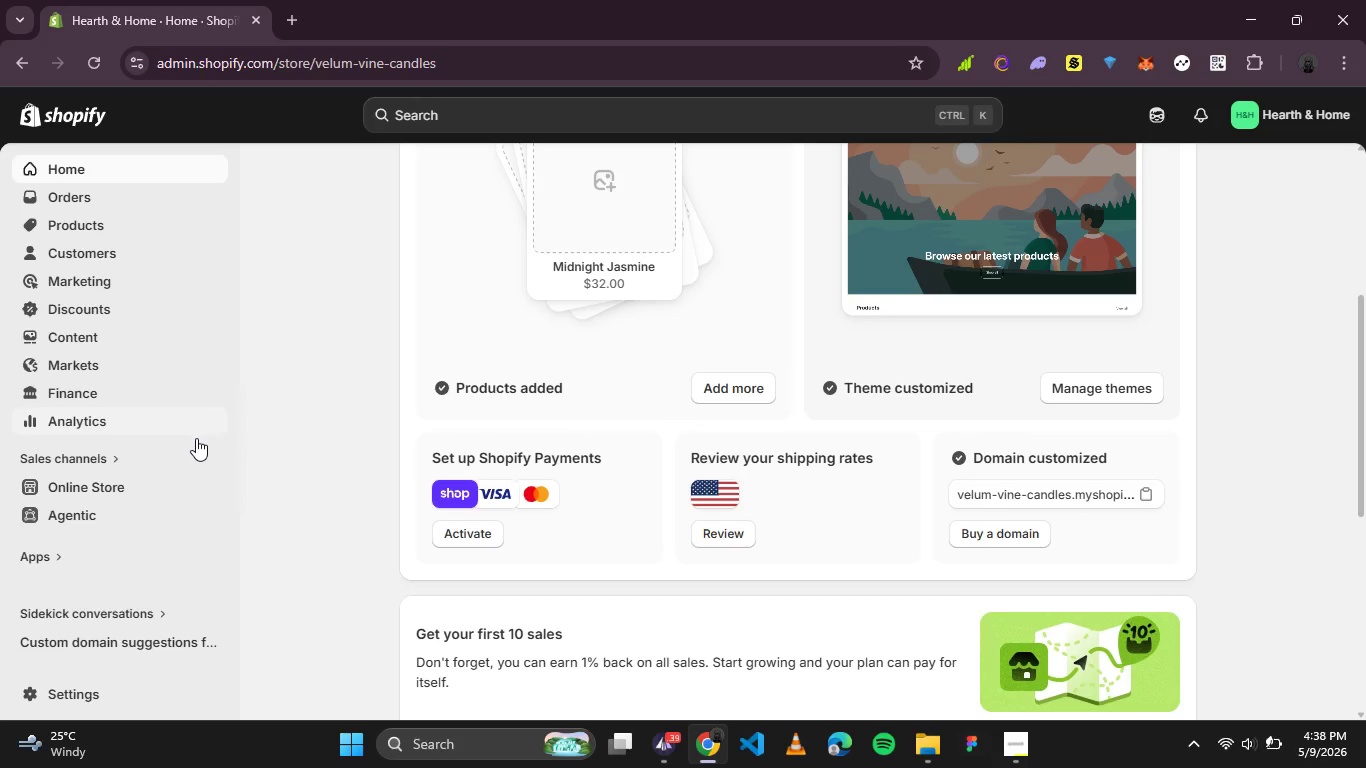 
wait(5.01)
 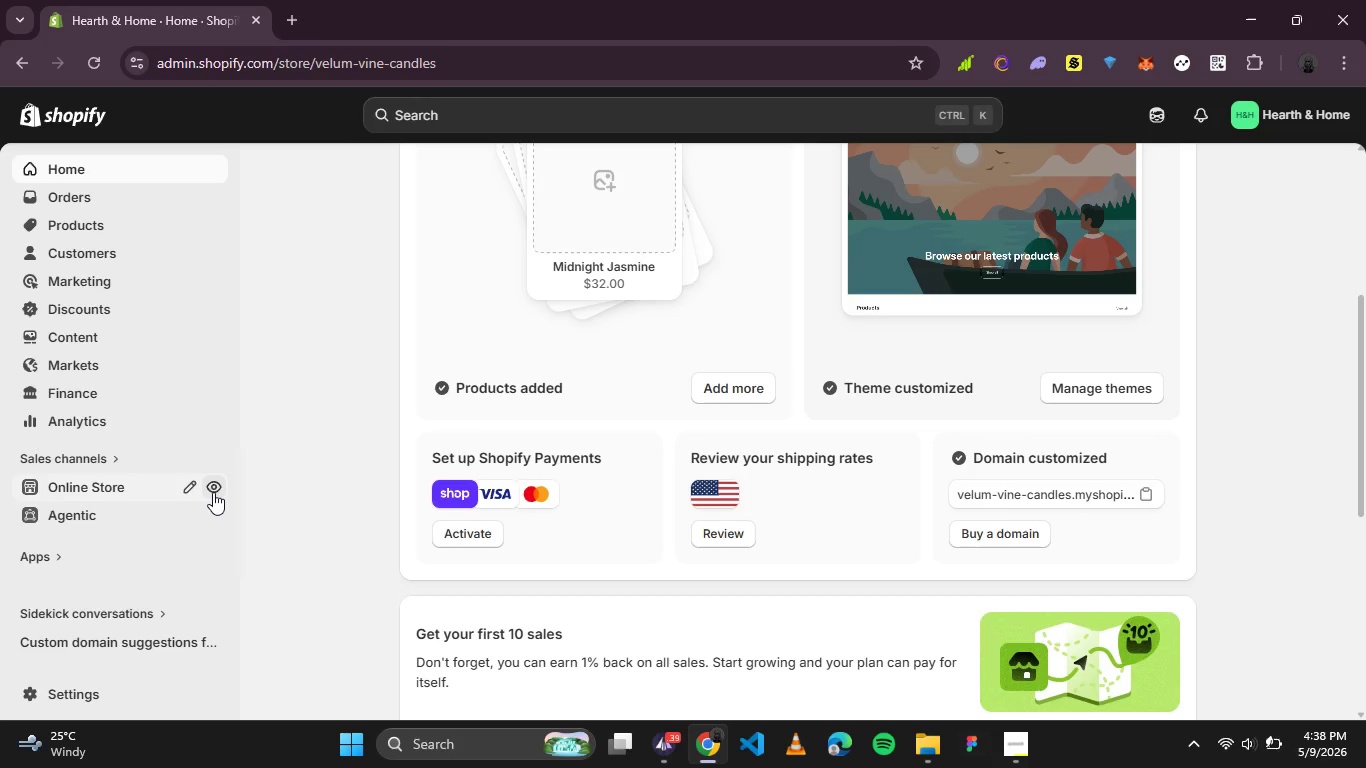 
left_click([209, 485])
 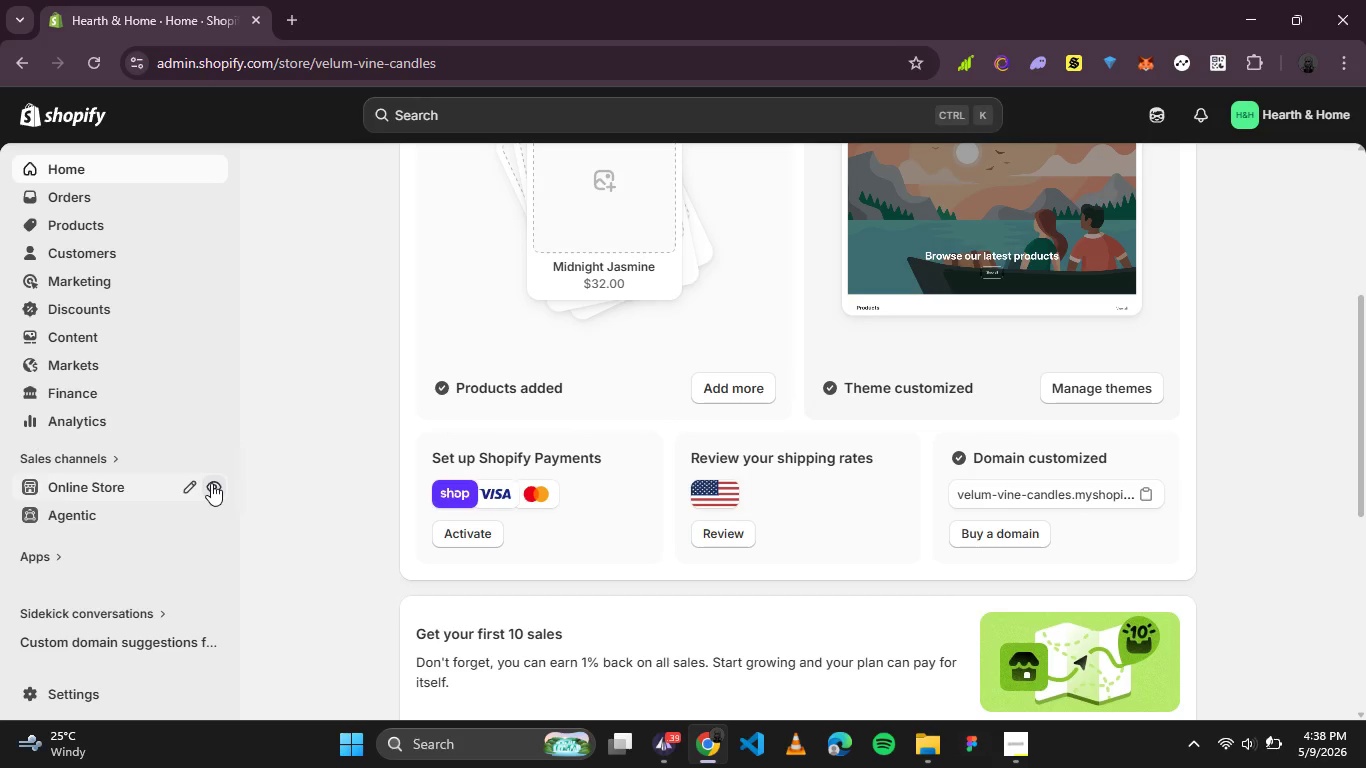 
left_click([211, 483])
 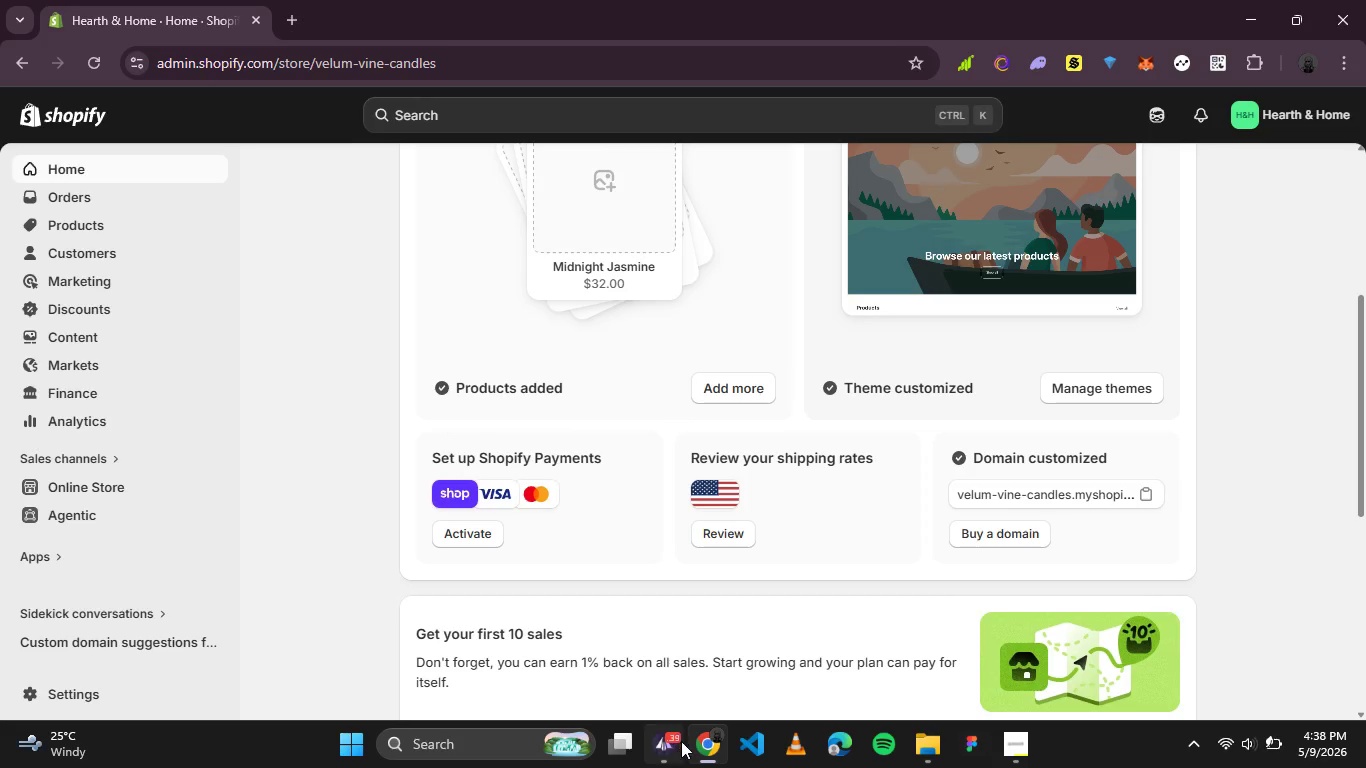 
left_click([681, 742])
 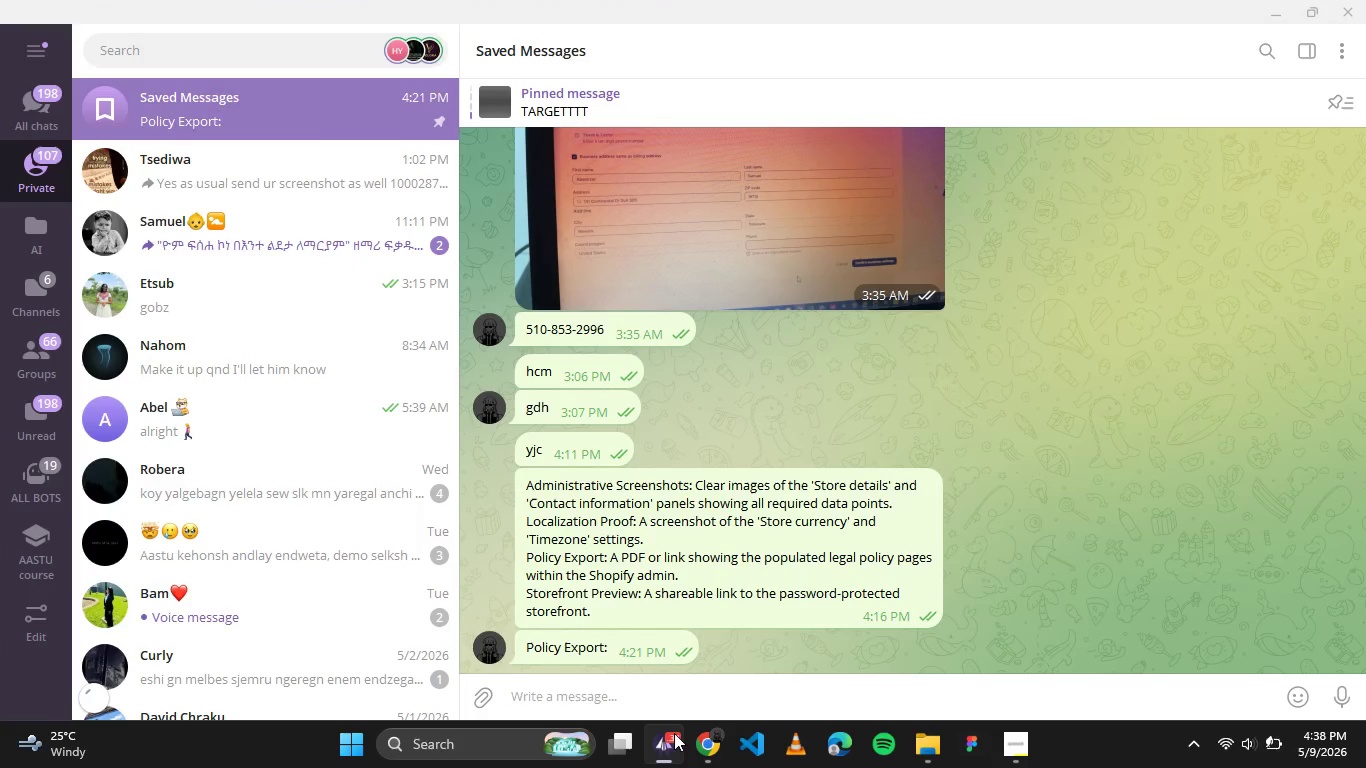 
type(vhj)
 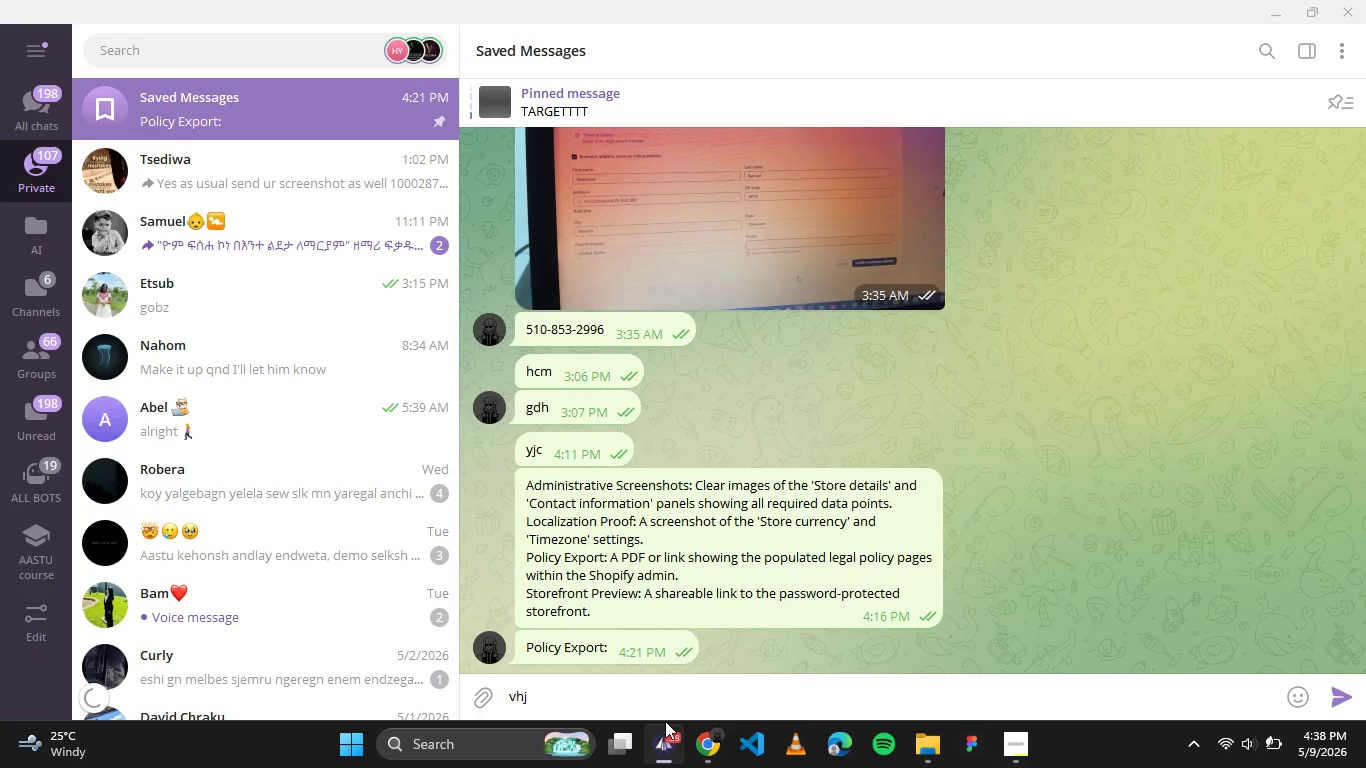 
key(Enter)
 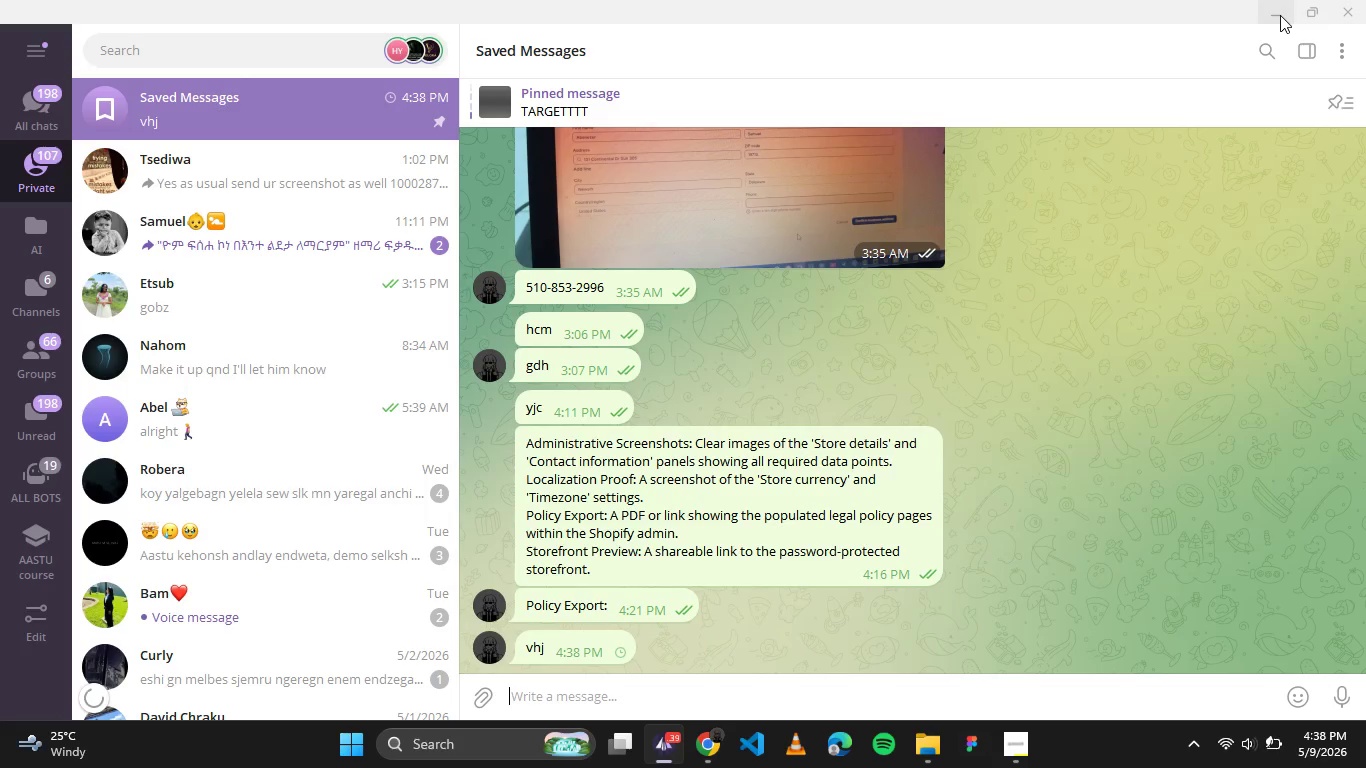 
left_click([1279, 15])
 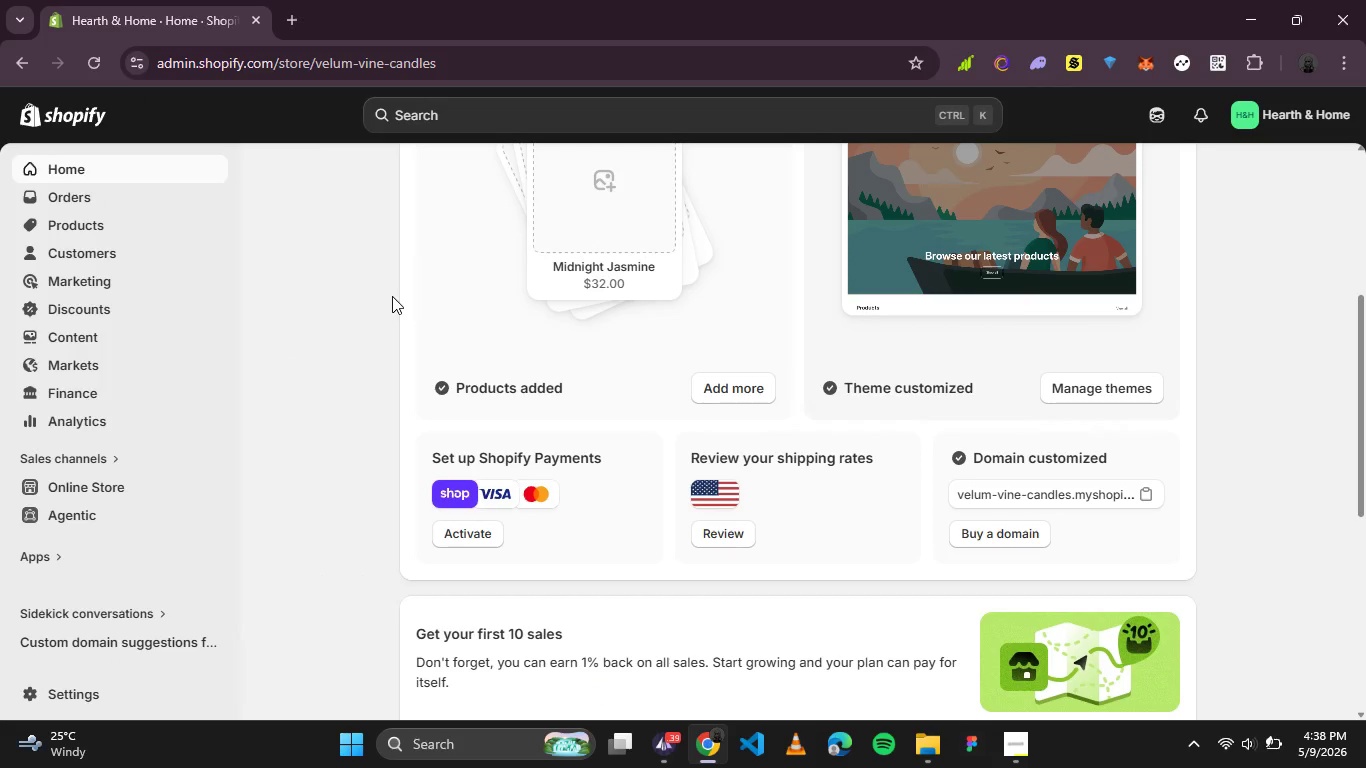 
wait(10.58)
 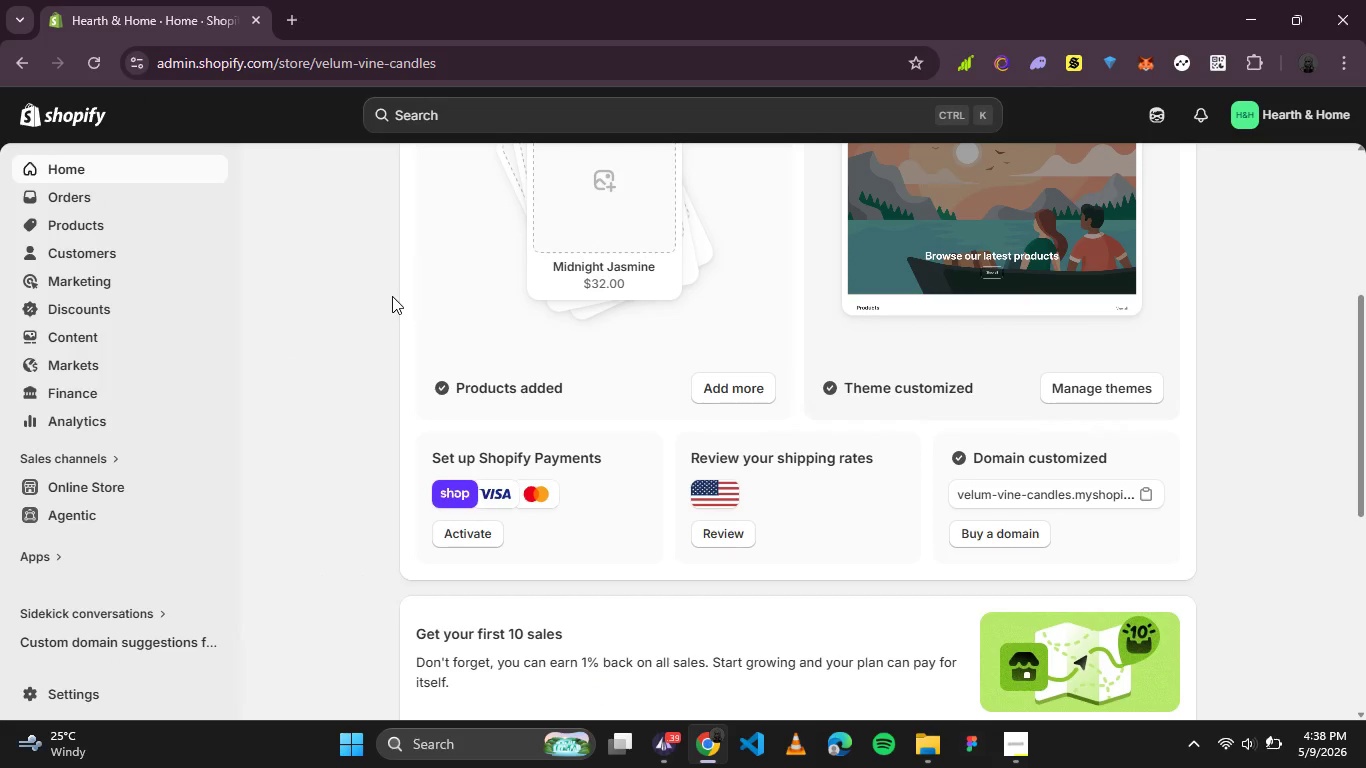 
left_click([1261, 454])
 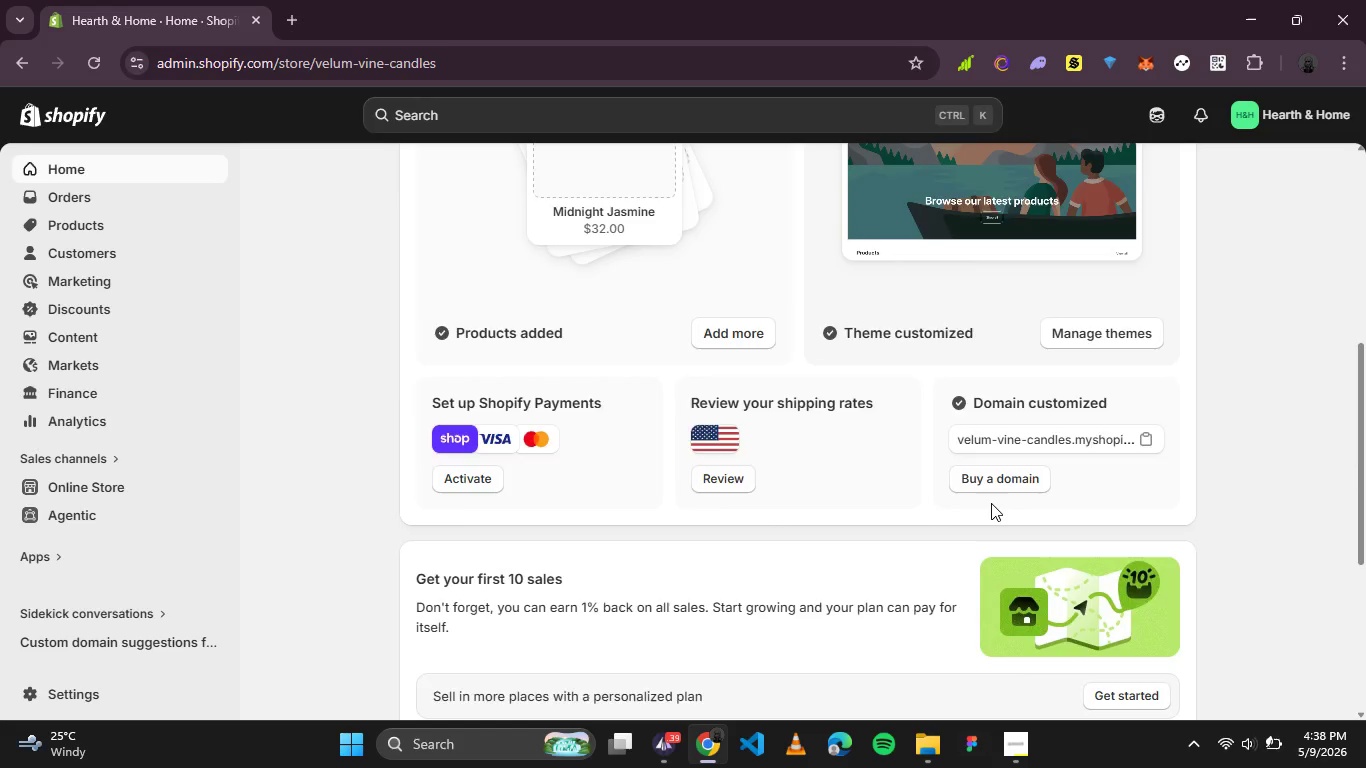 
scroll: coordinate [991, 503], scroll_direction: down, amount: 5.0
 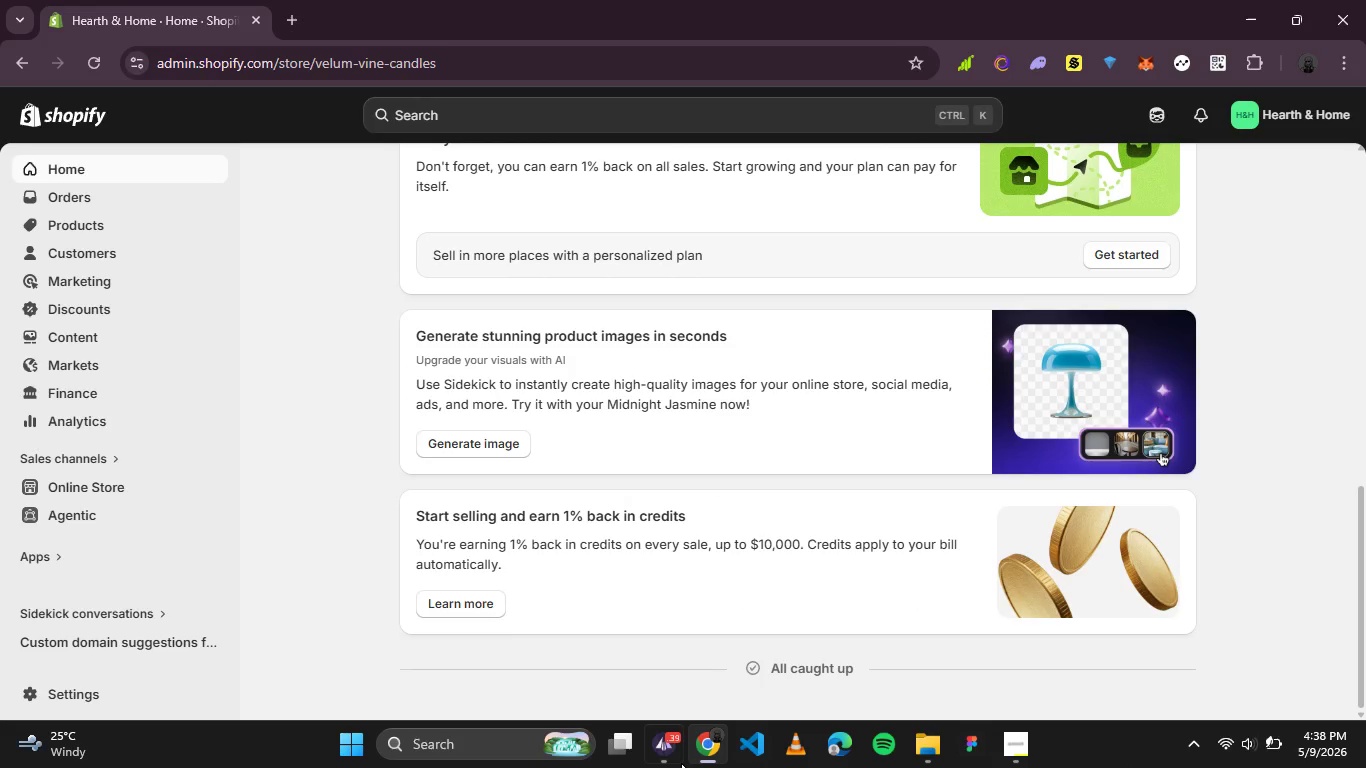 
left_click([651, 743])
 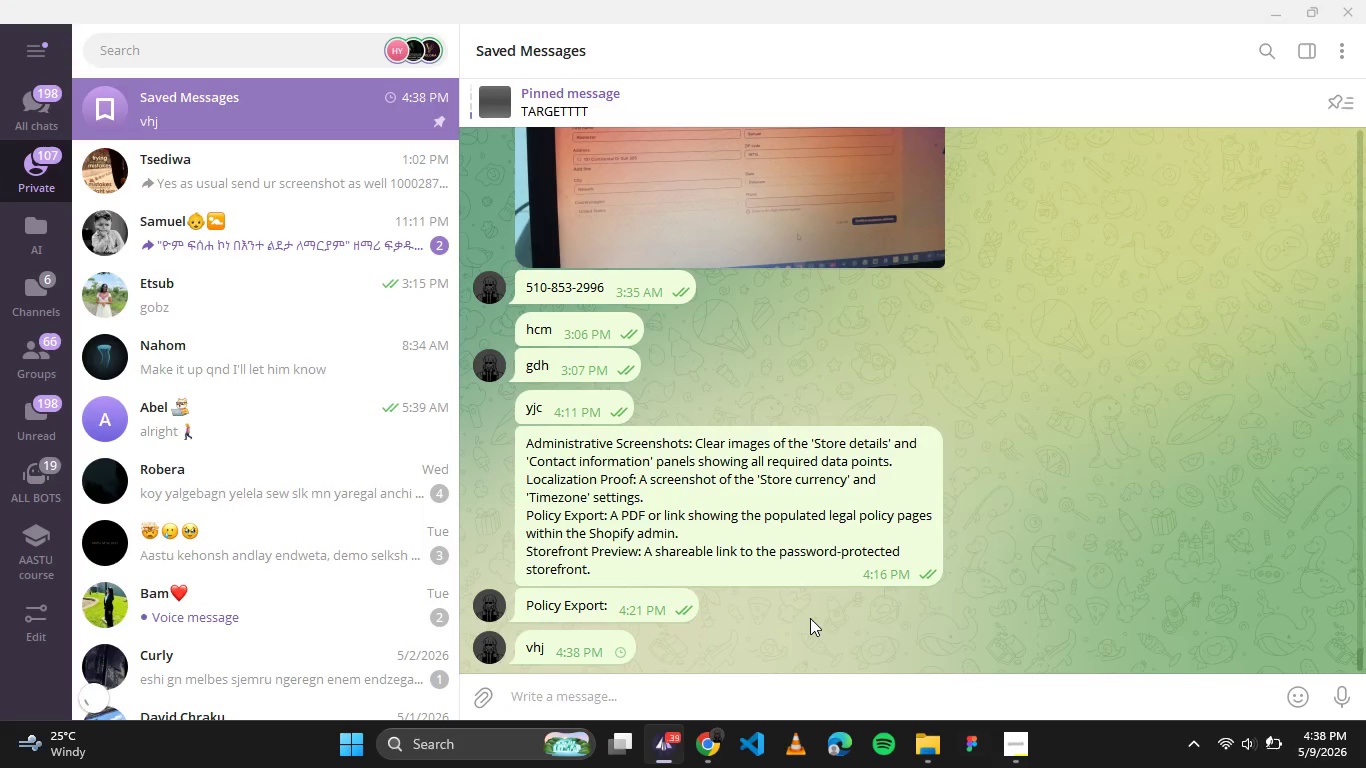 
hold_key(key=G, duration=0.34)
 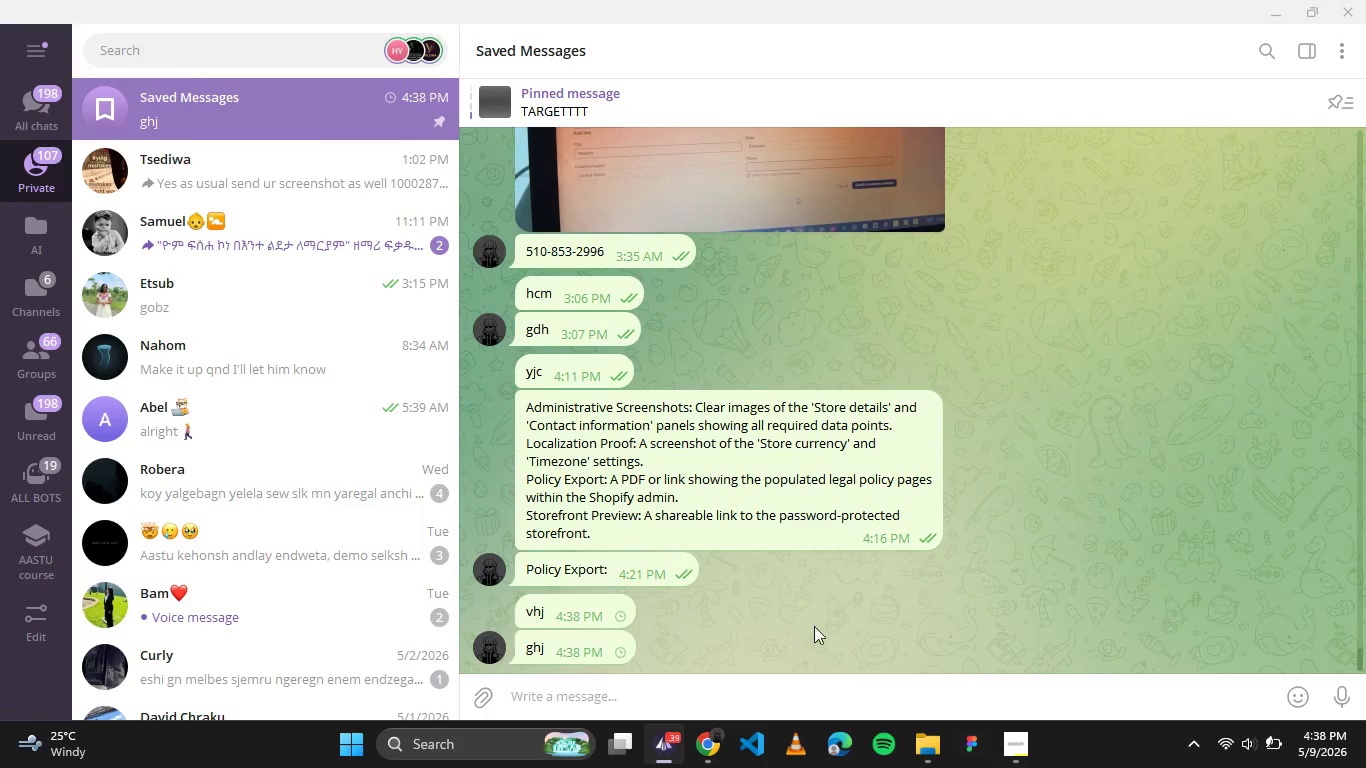 
type(hj)
 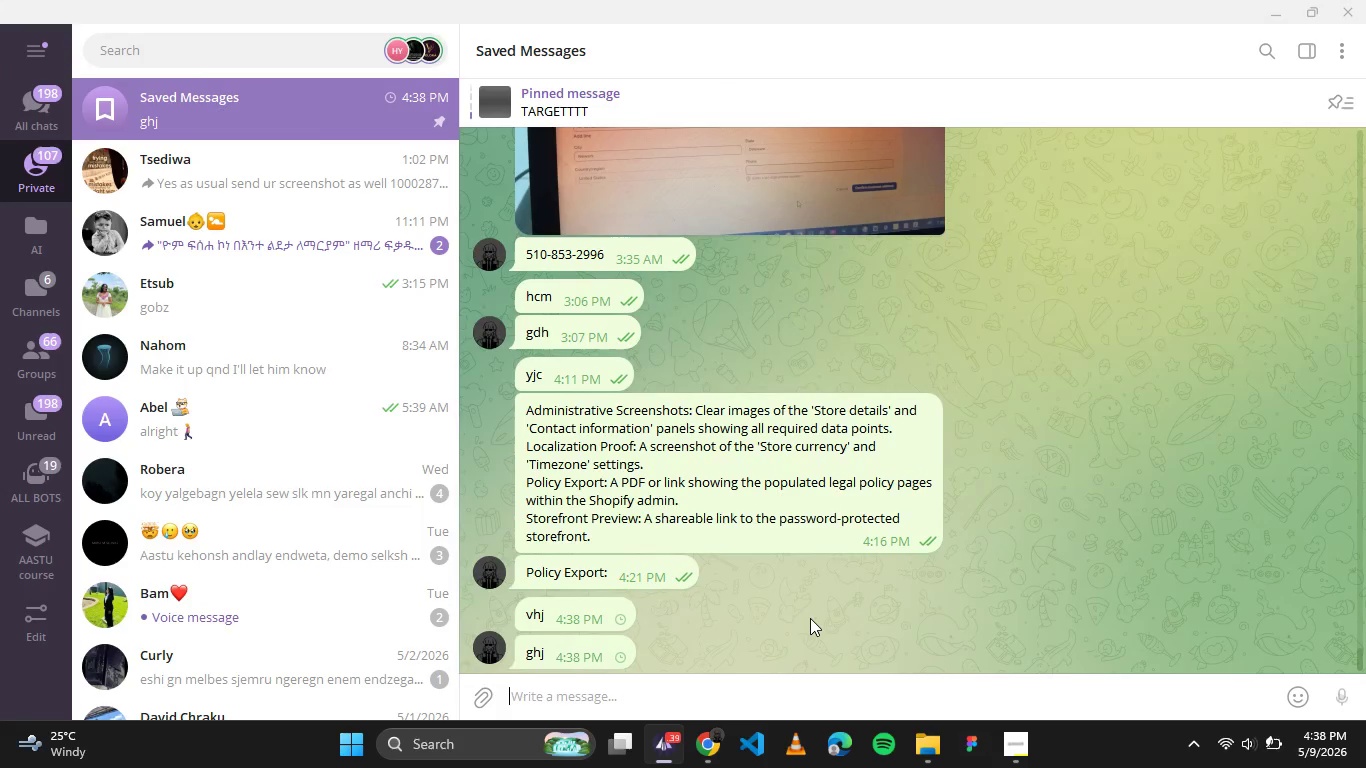 
key(Enter)
 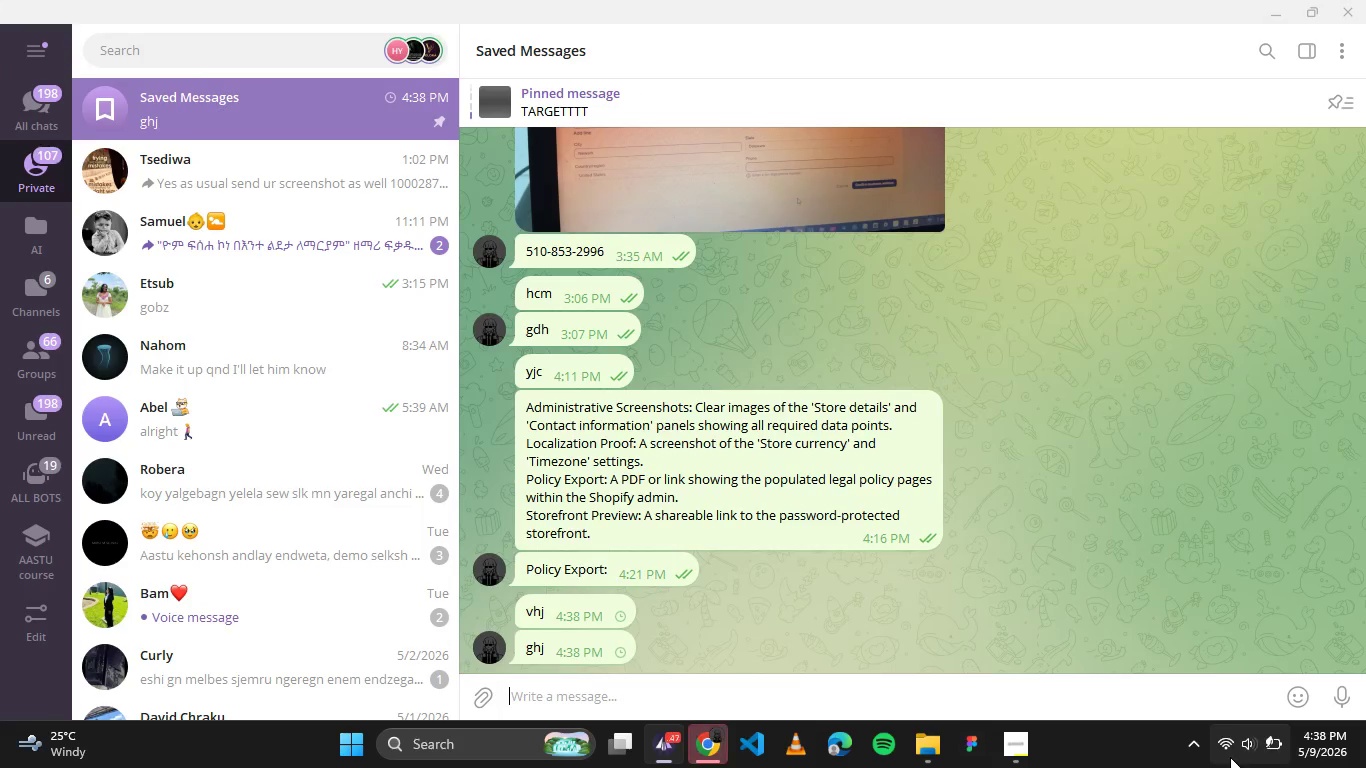 
left_click([1230, 757])
 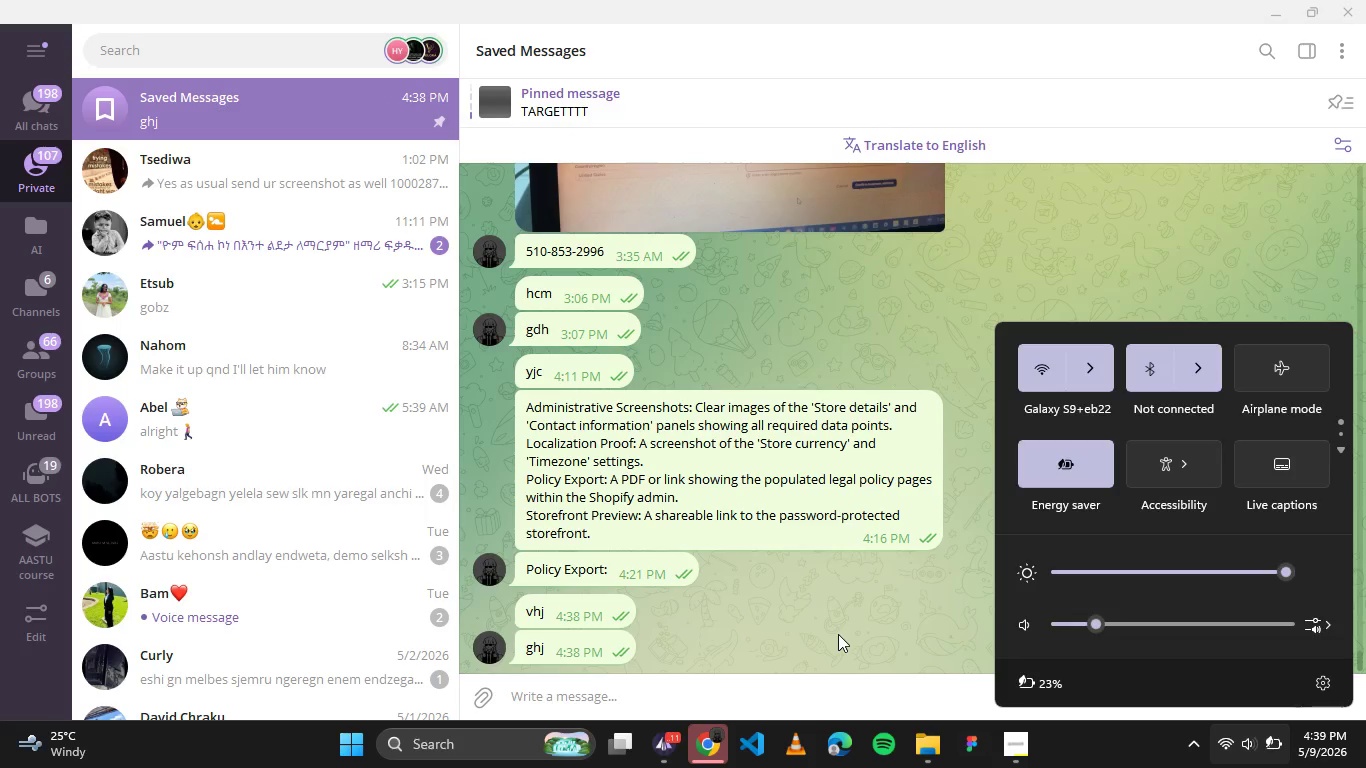 
left_click([707, 739])
 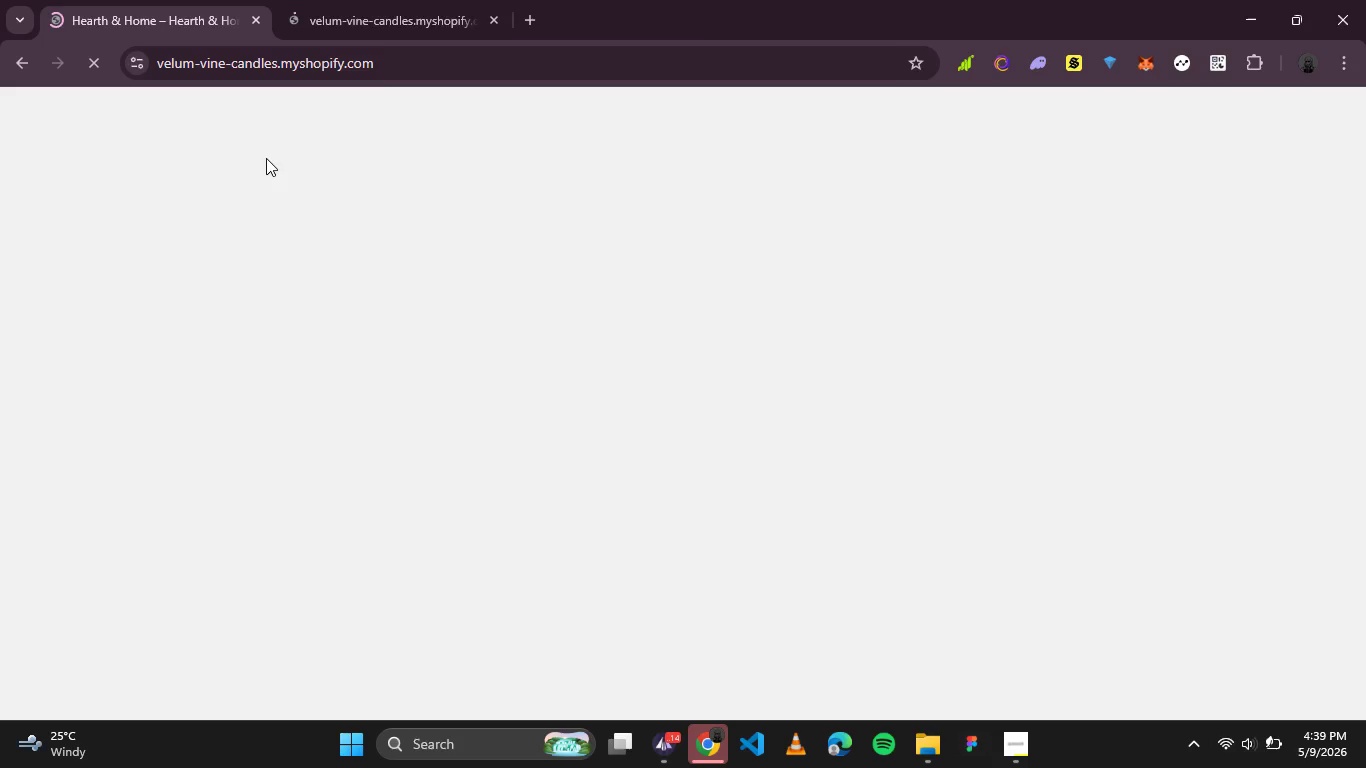 
left_click([373, 8])
 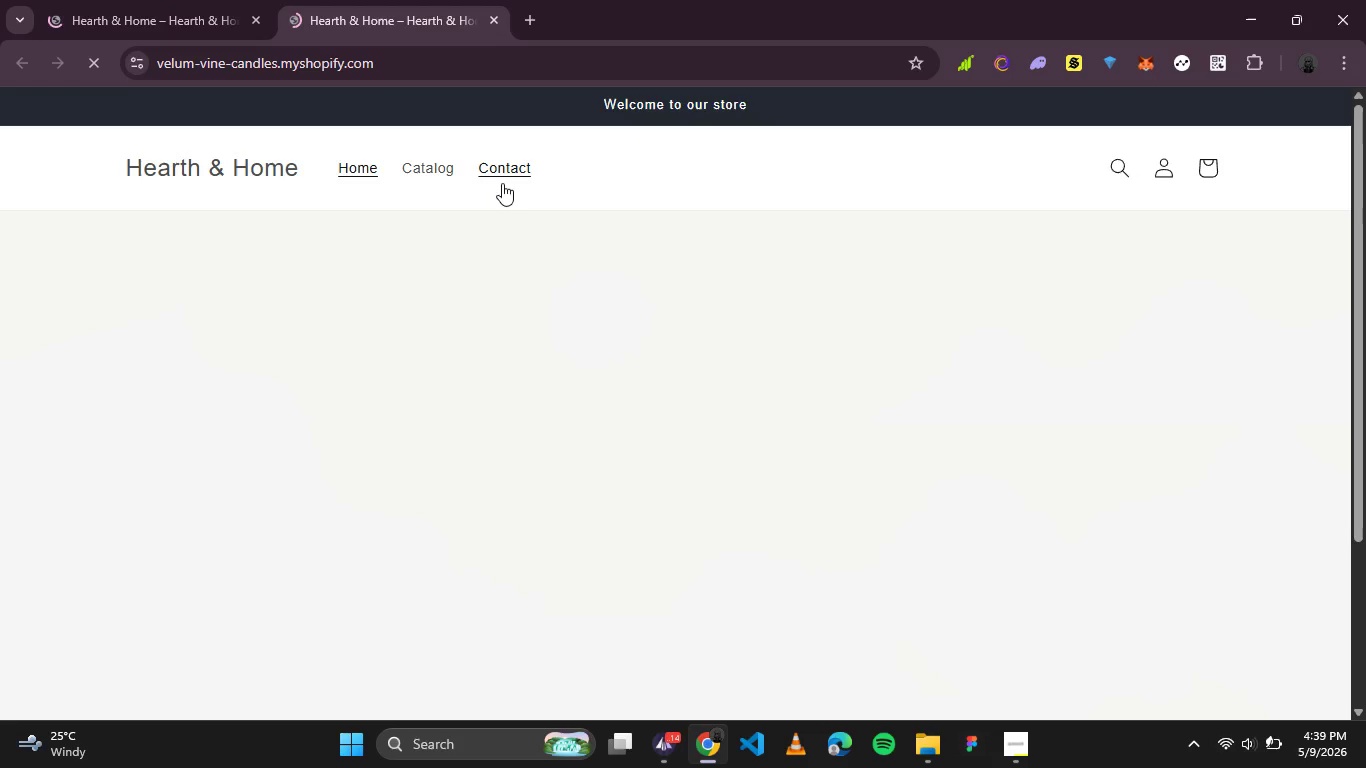 
scroll: coordinate [599, 245], scroll_direction: down, amount: 5.0
 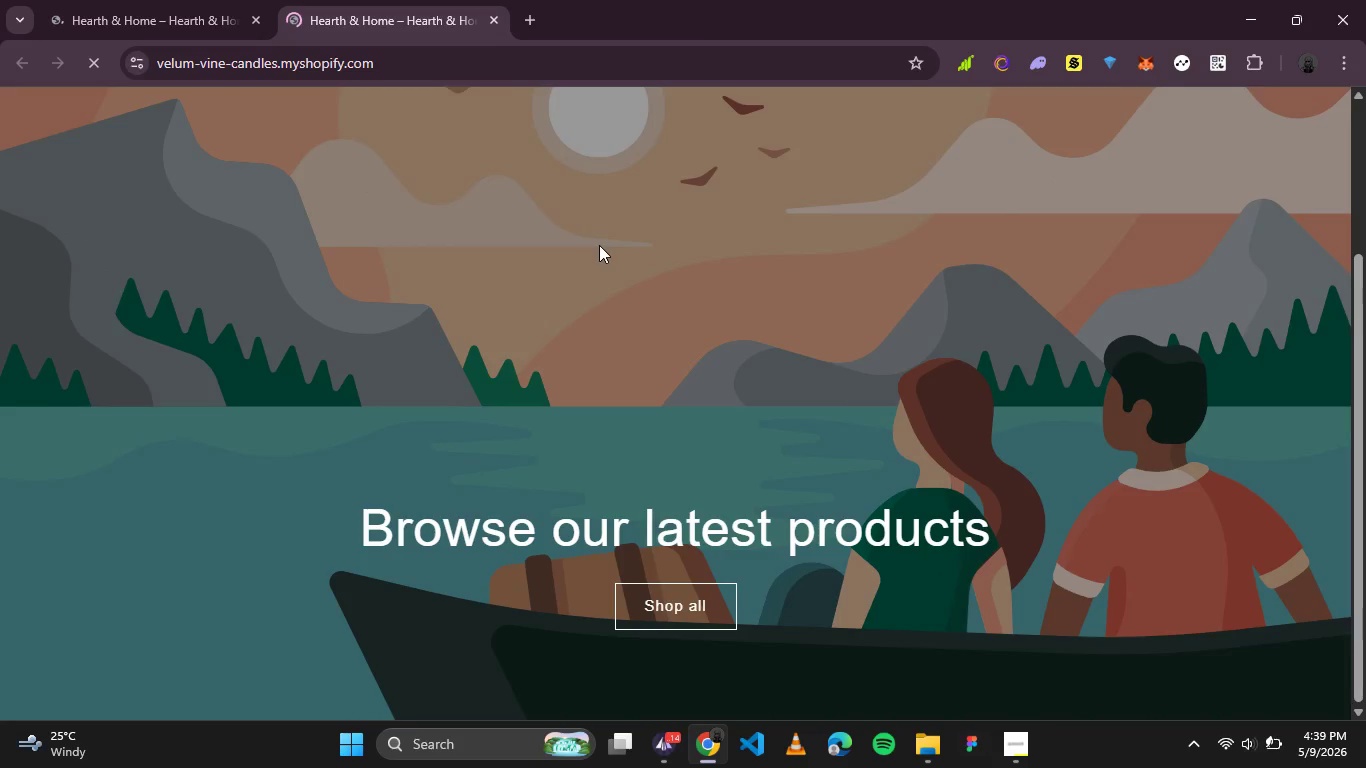 
scroll: coordinate [599, 245], scroll_direction: up, amount: 5.0
 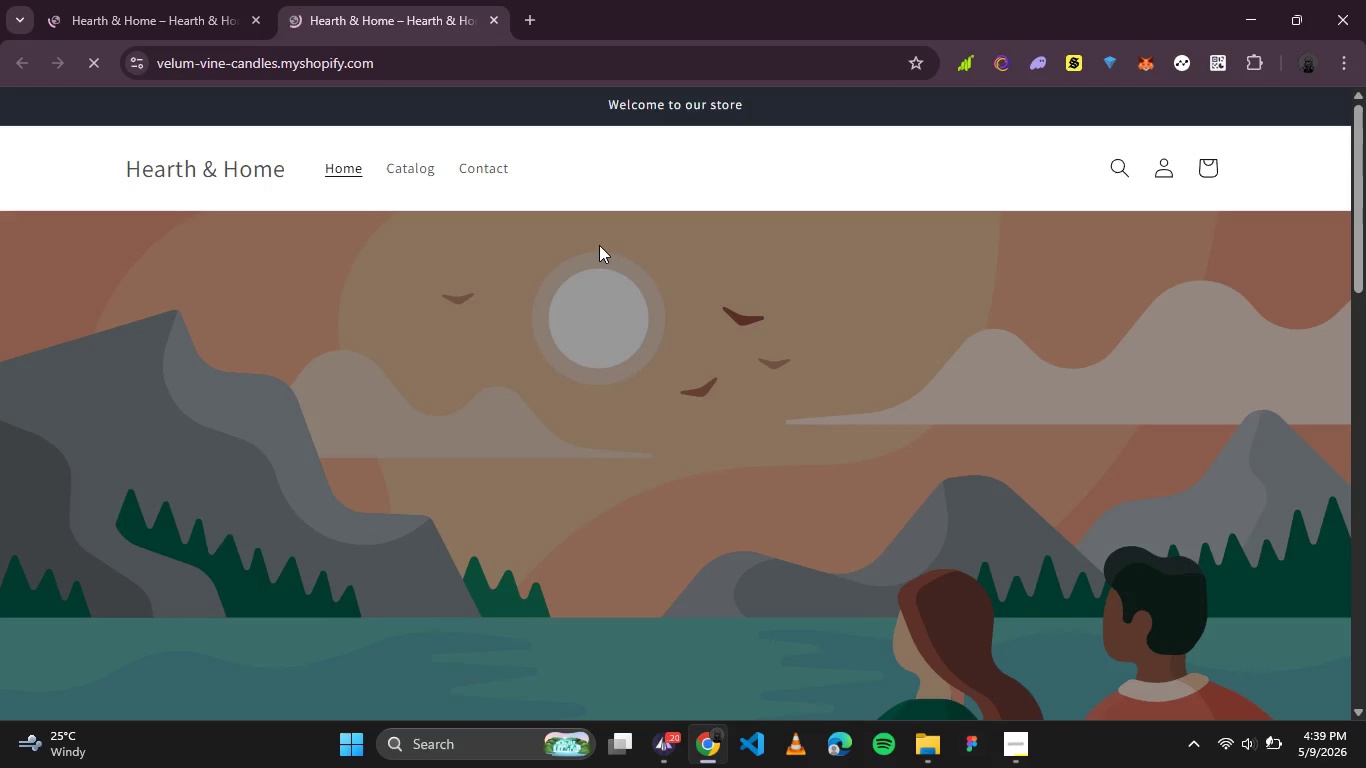 
scroll: coordinate [606, 250], scroll_direction: down, amount: 4.0
 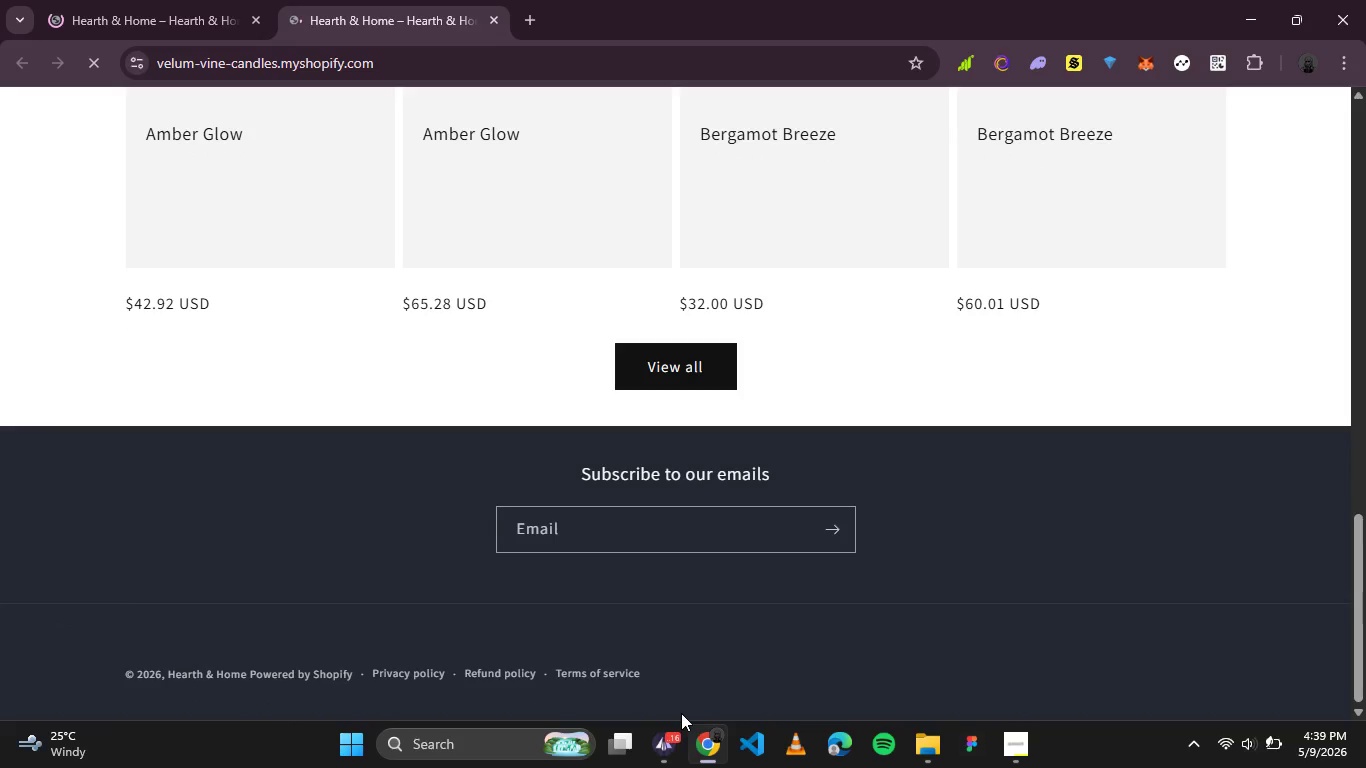 
left_click([1020, 749])